 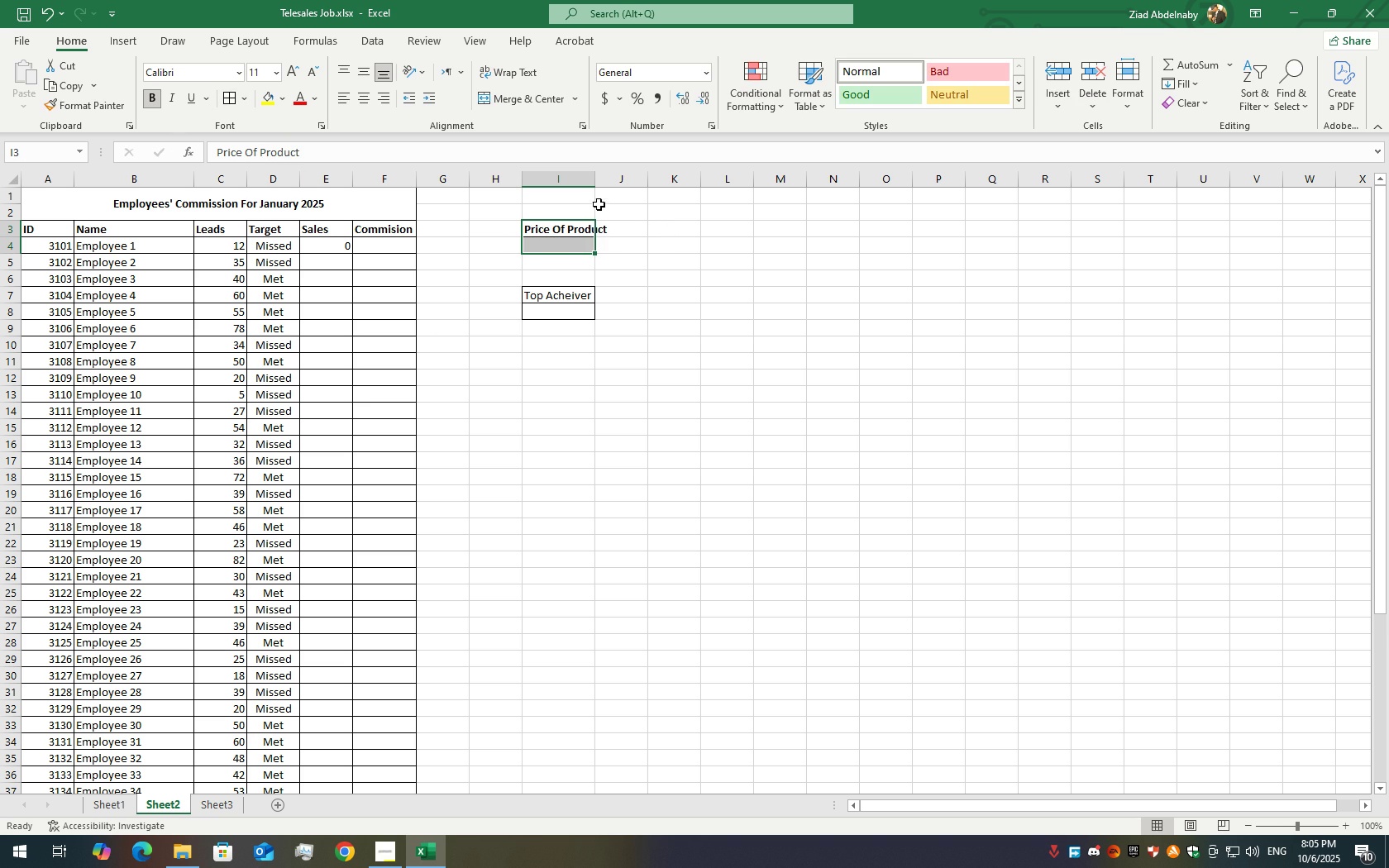 
double_click([594, 179])
 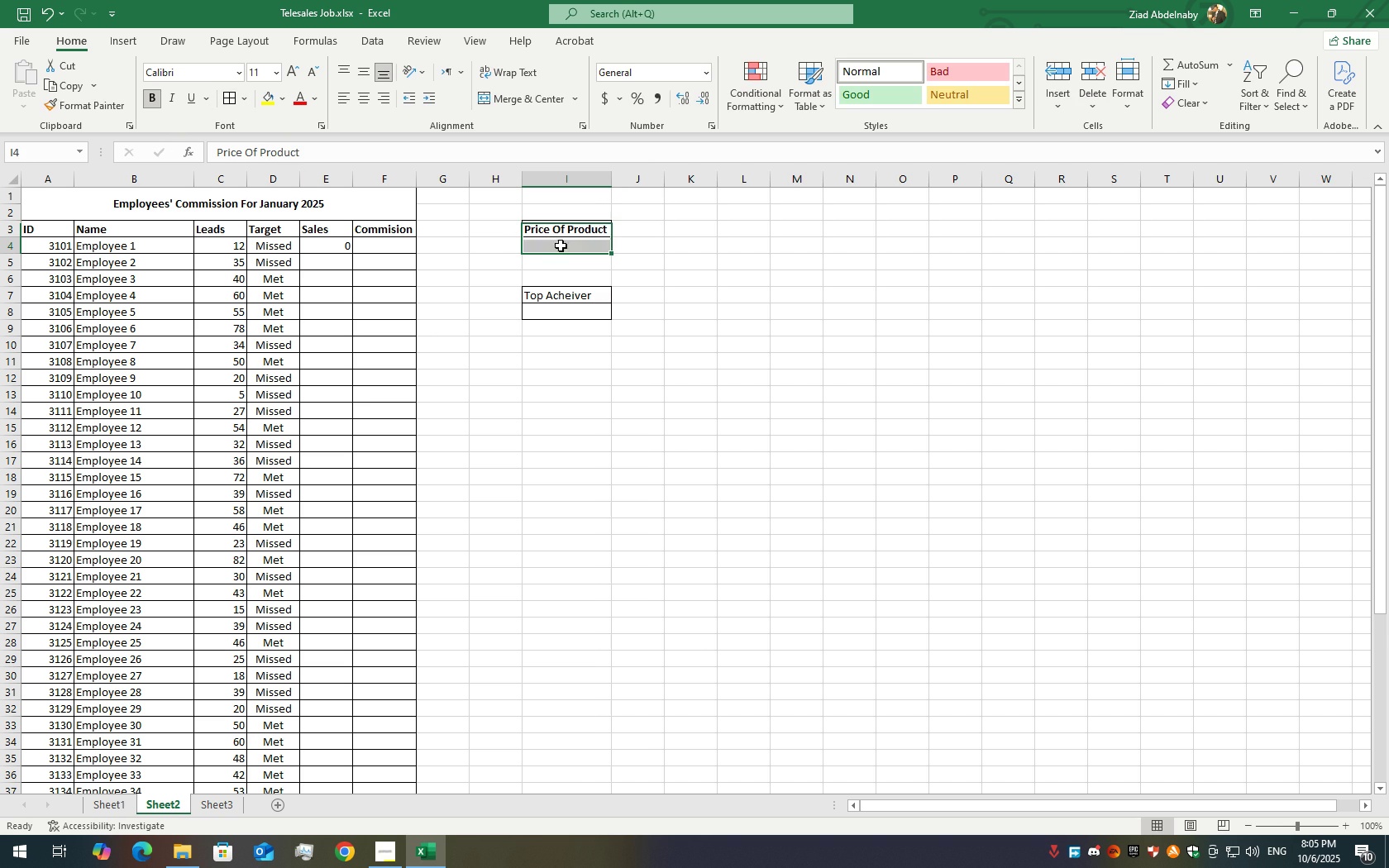 
double_click([561, 246])
 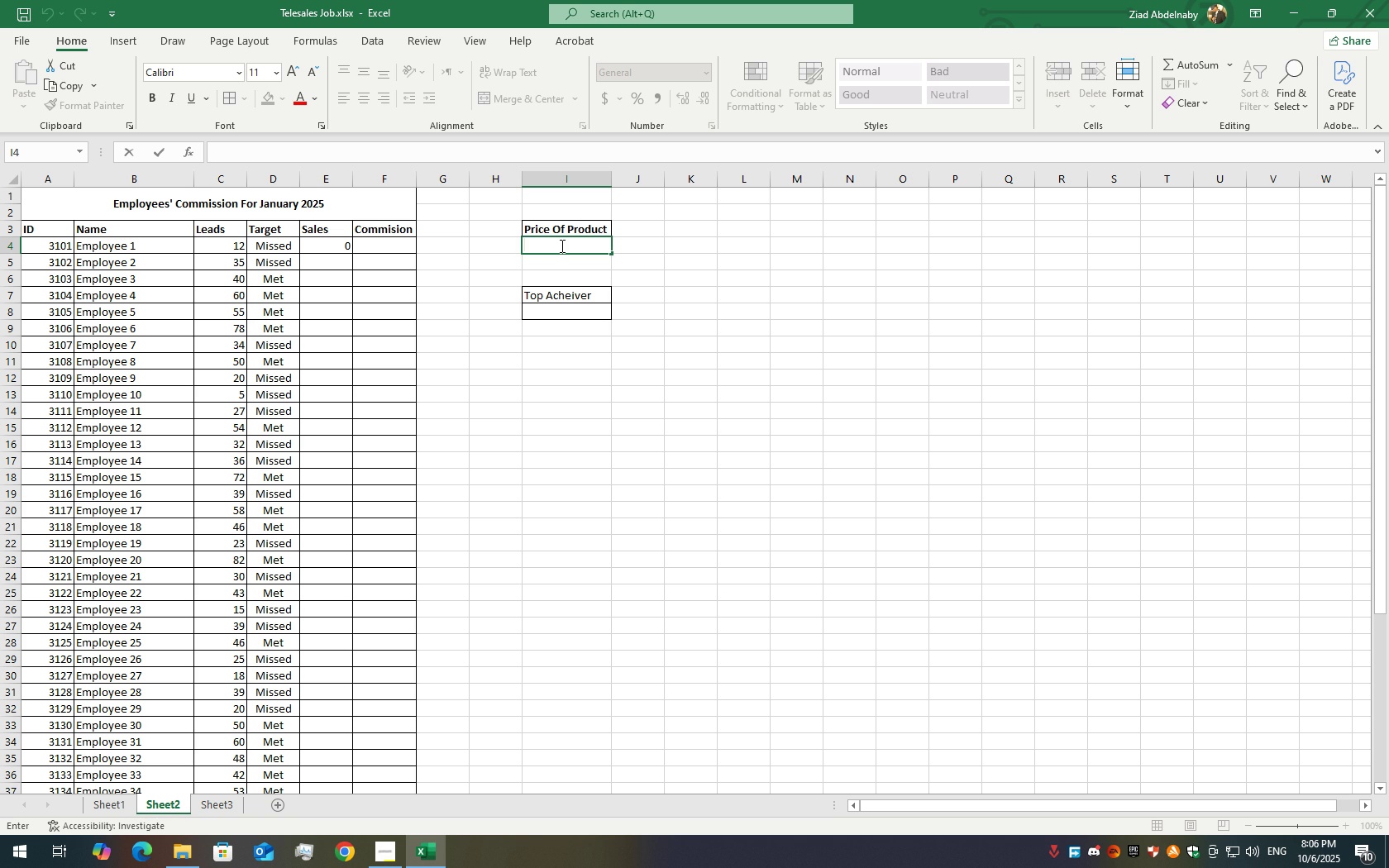 
wait(10.89)
 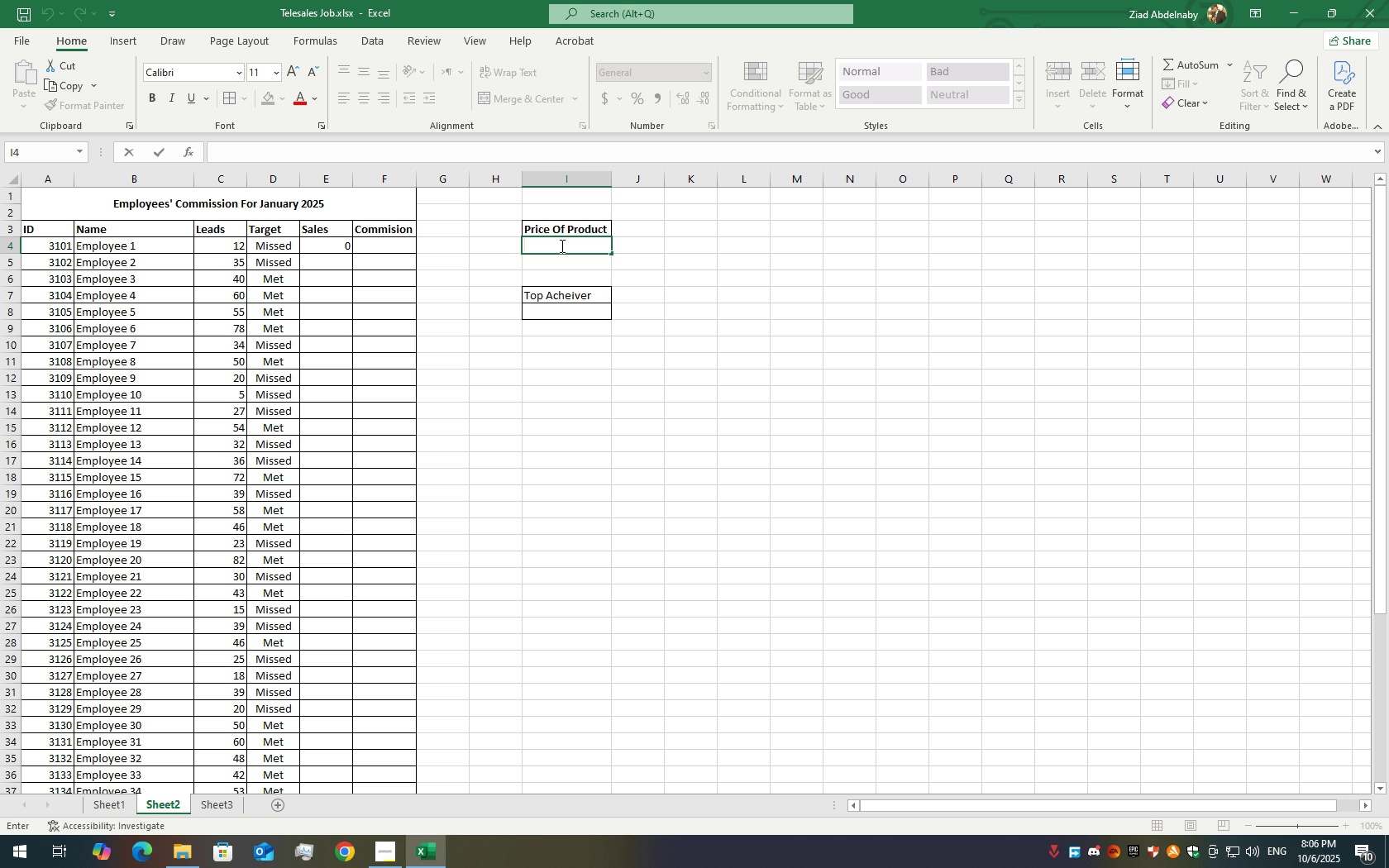 
key(Numpad5)
 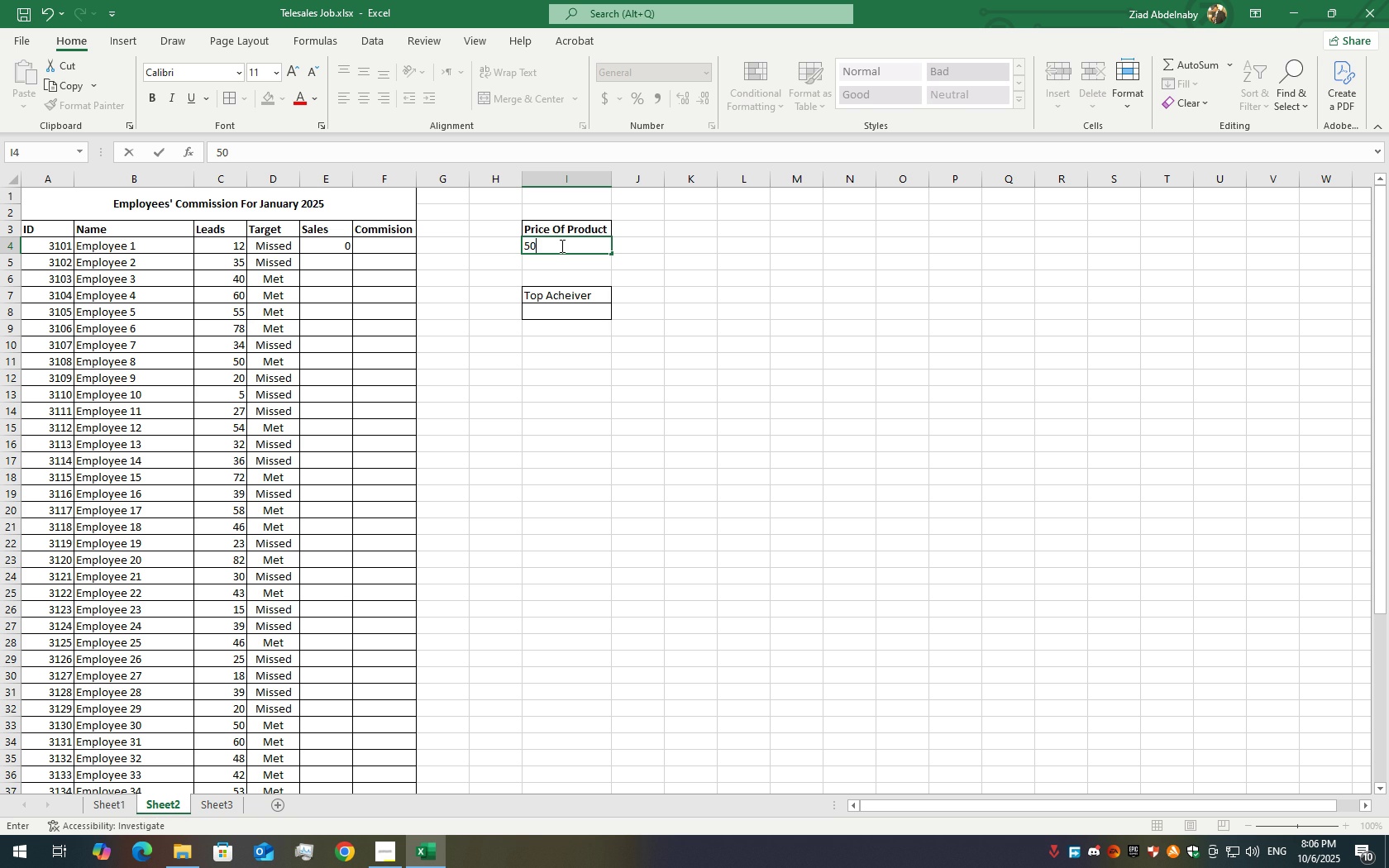 
key(Numpad0)
 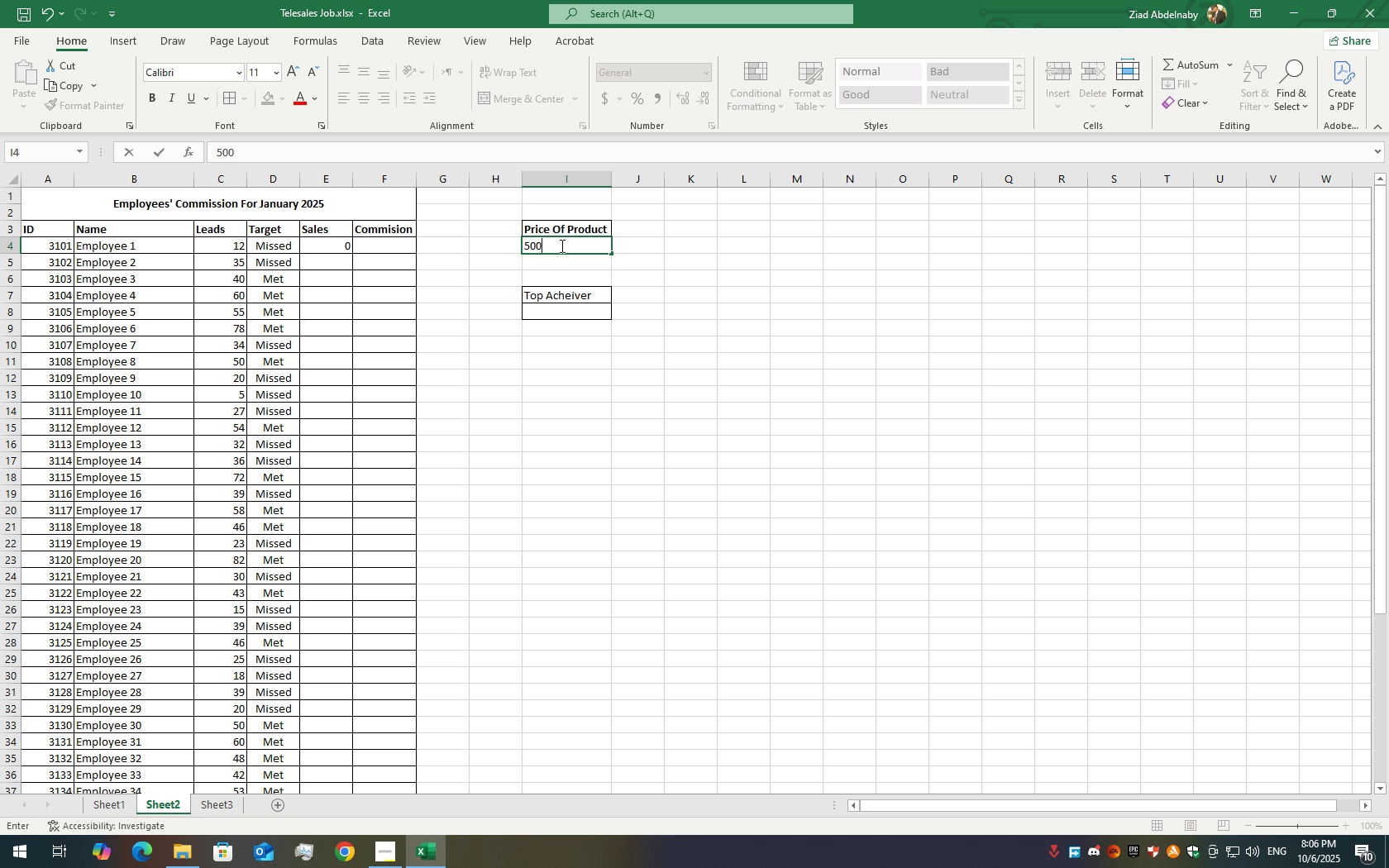 
key(Numpad0)
 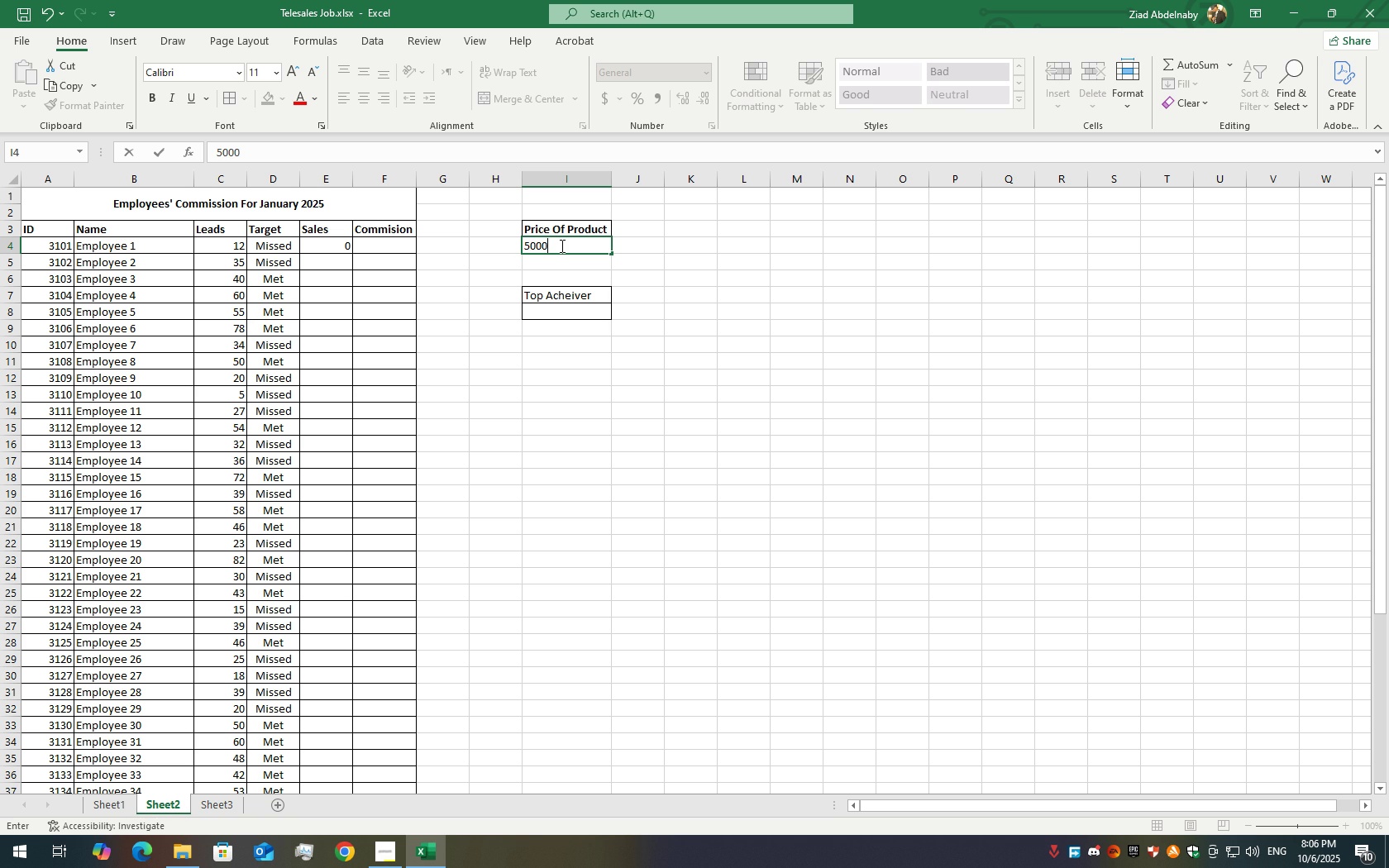 
key(Numpad0)
 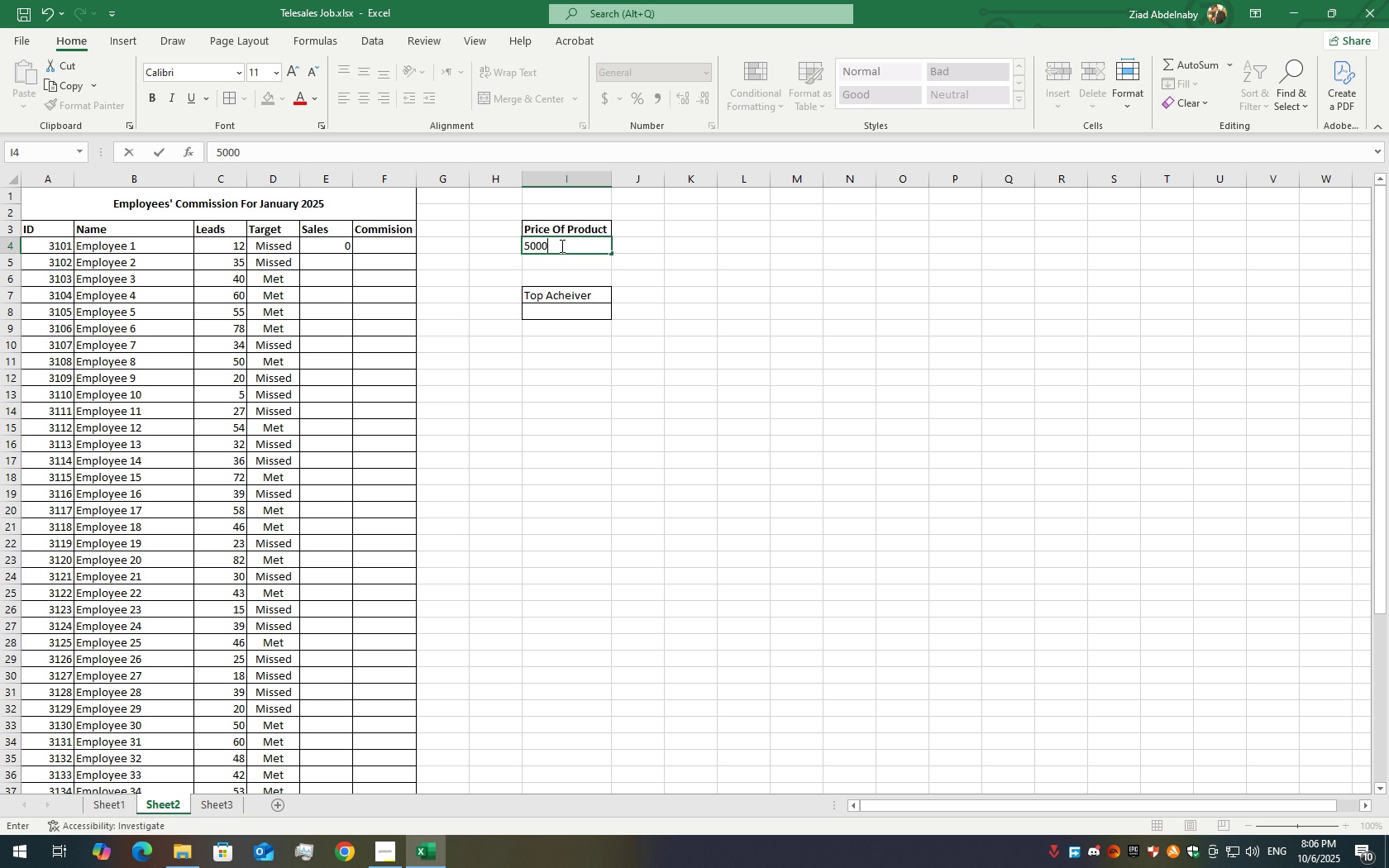 
key(Backslash)
 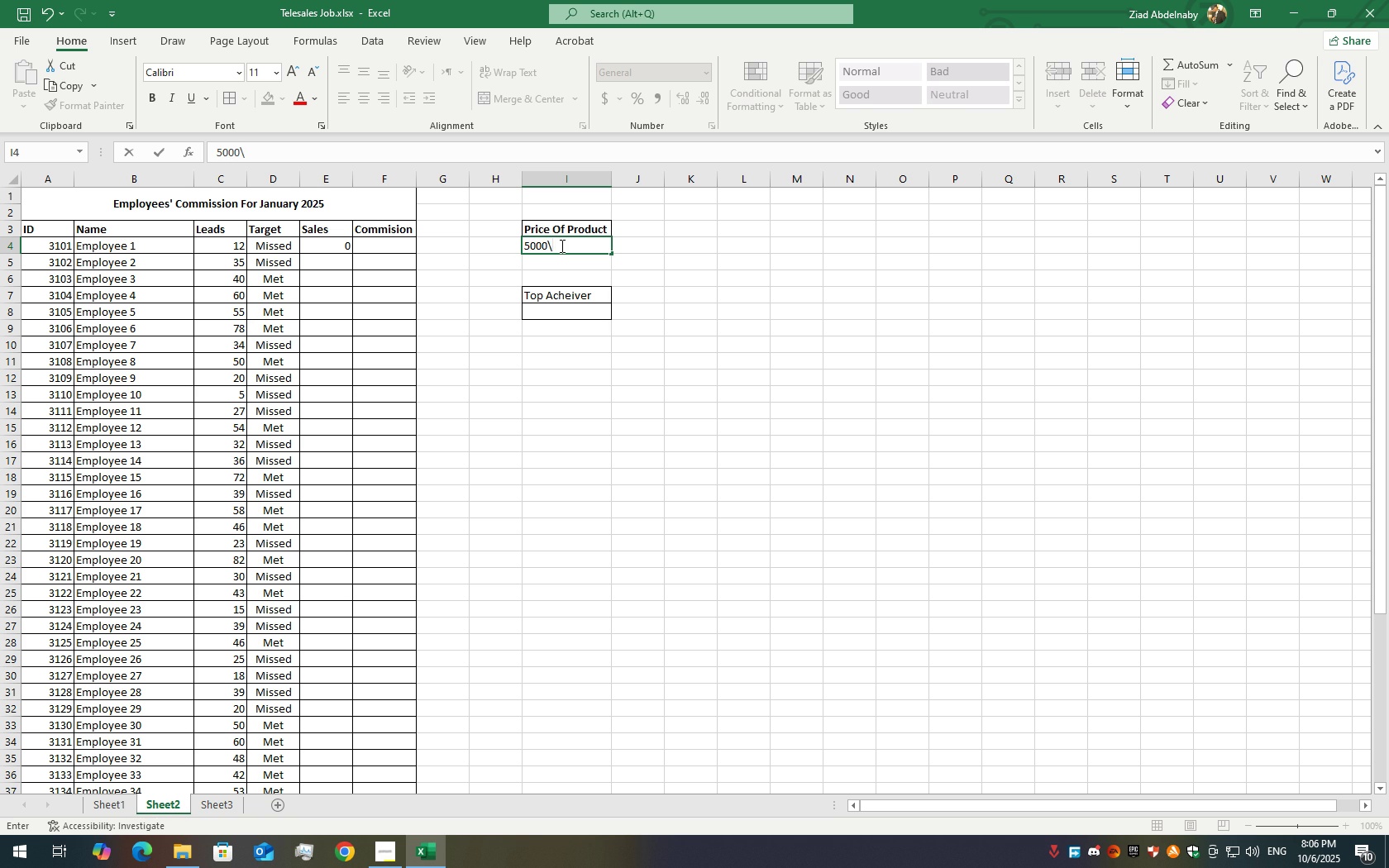 
key(Backspace)
 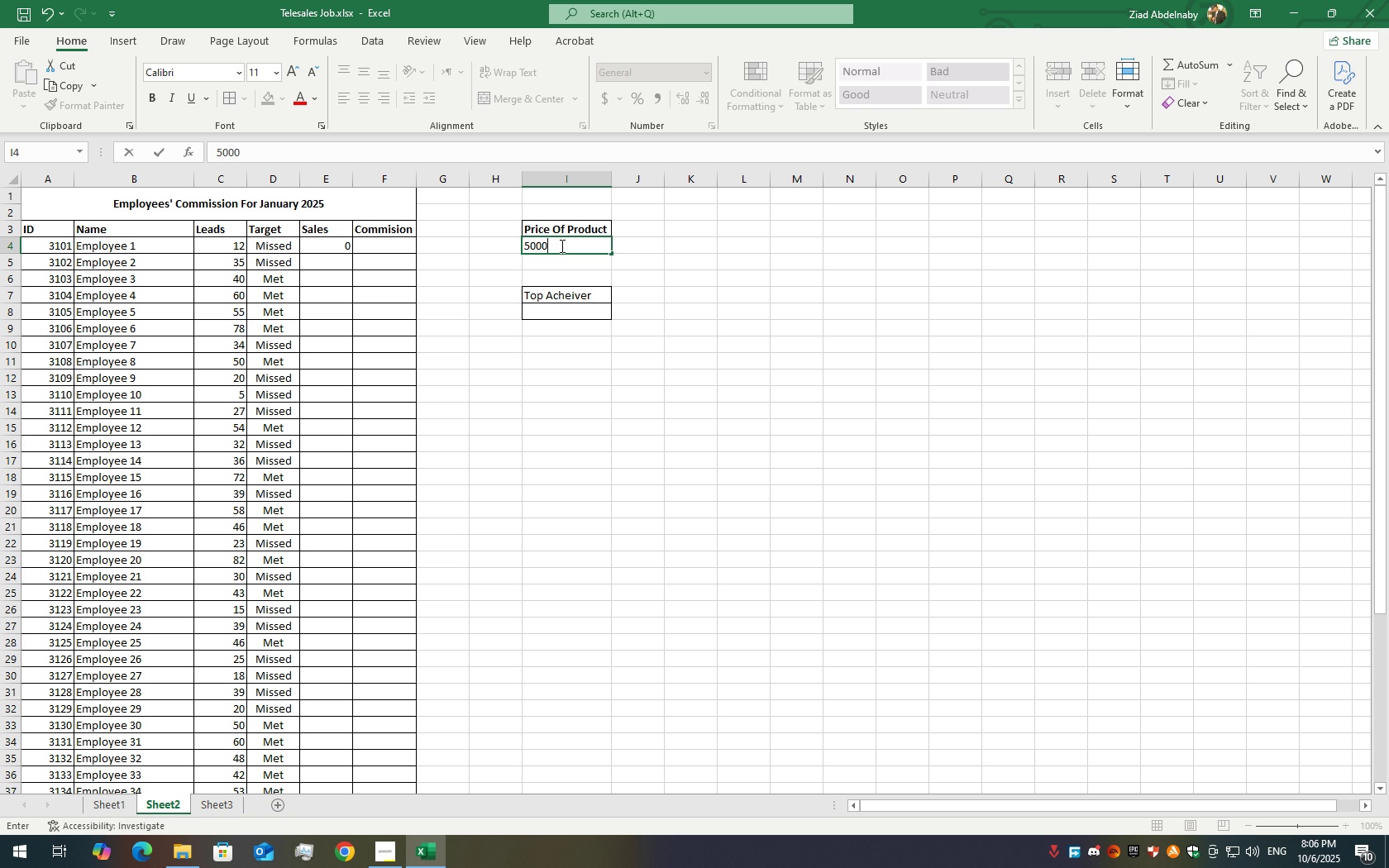 
key(Enter)
 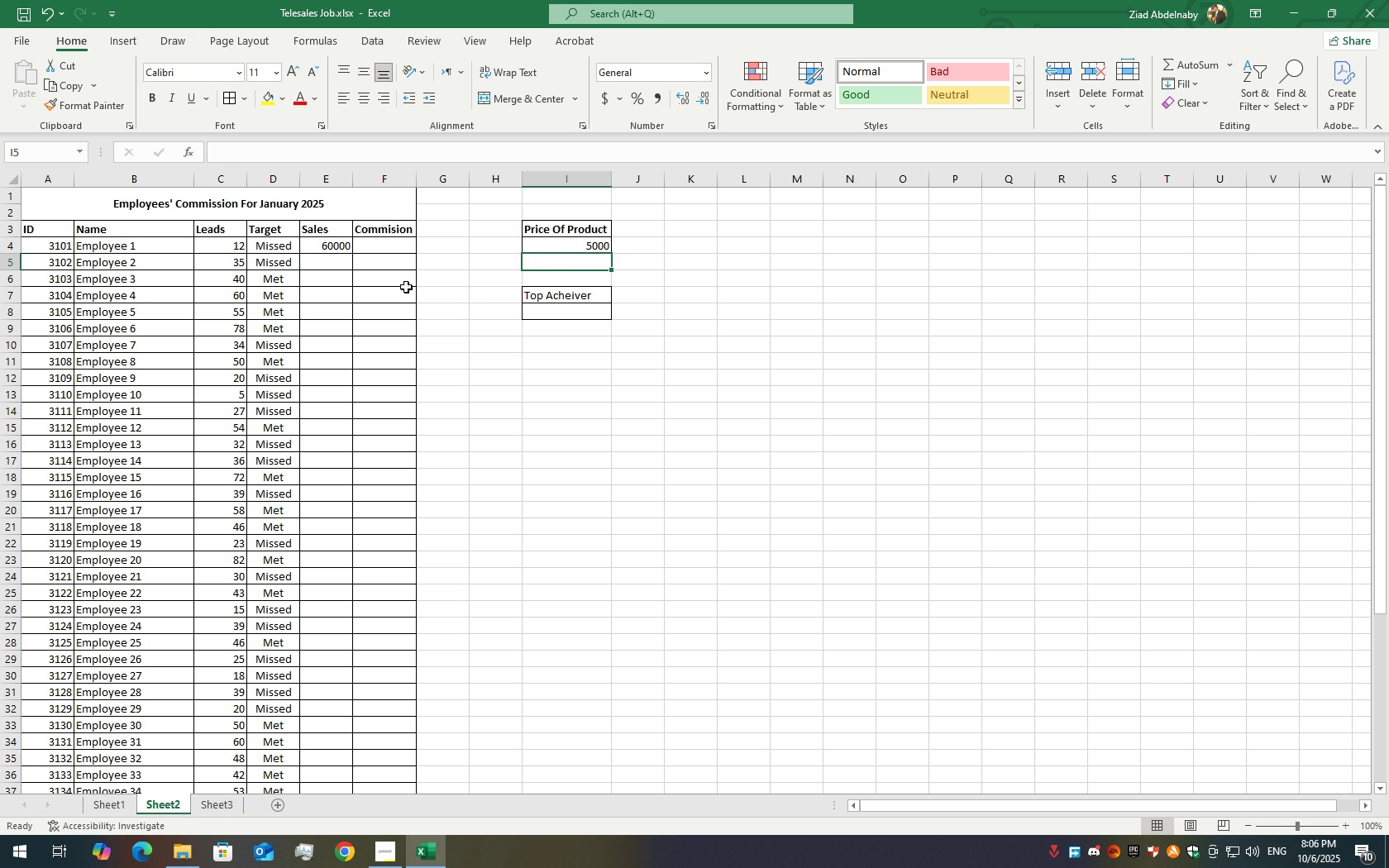 
left_click([324, 245])